 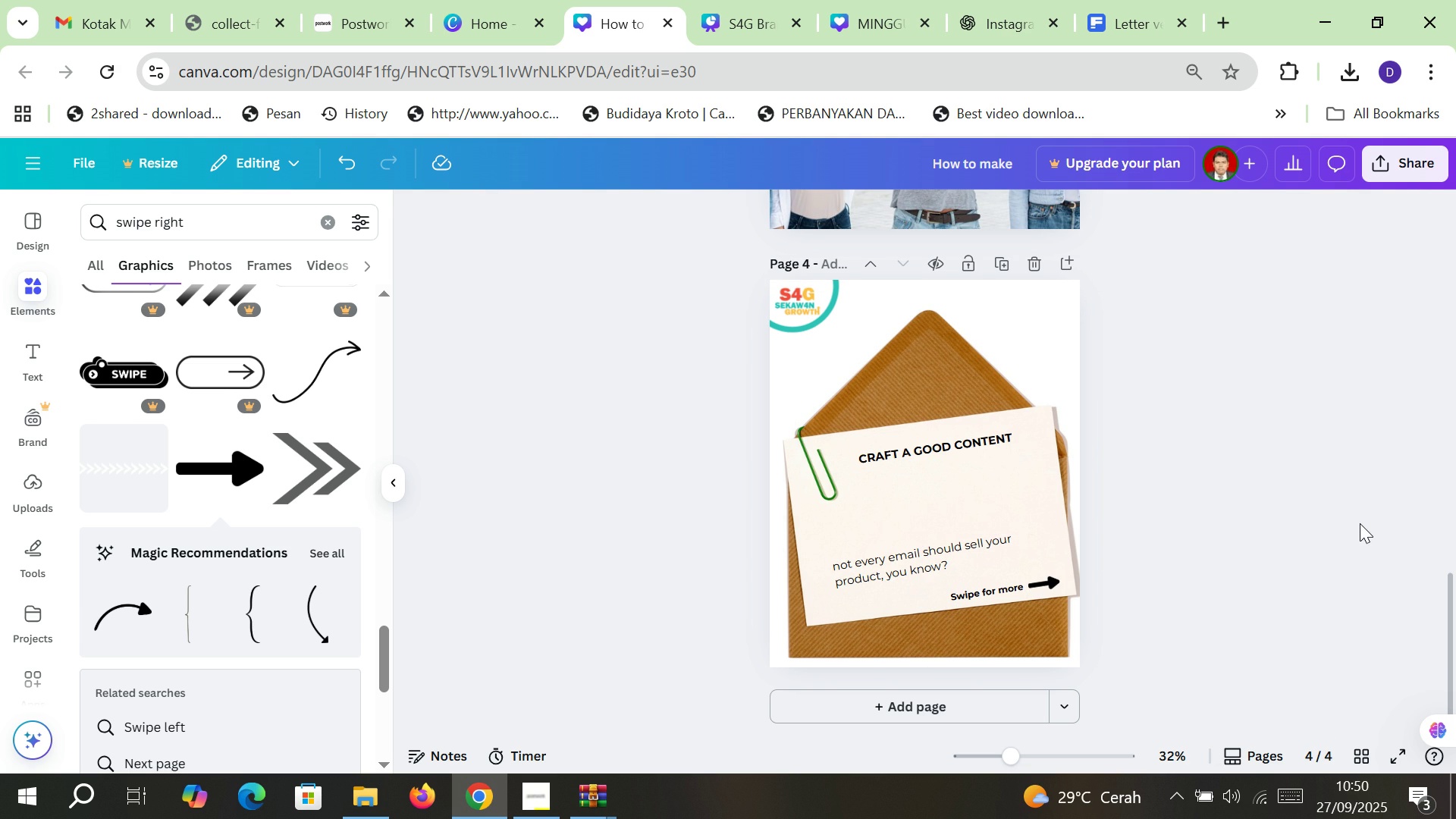 
left_click([984, 441])
 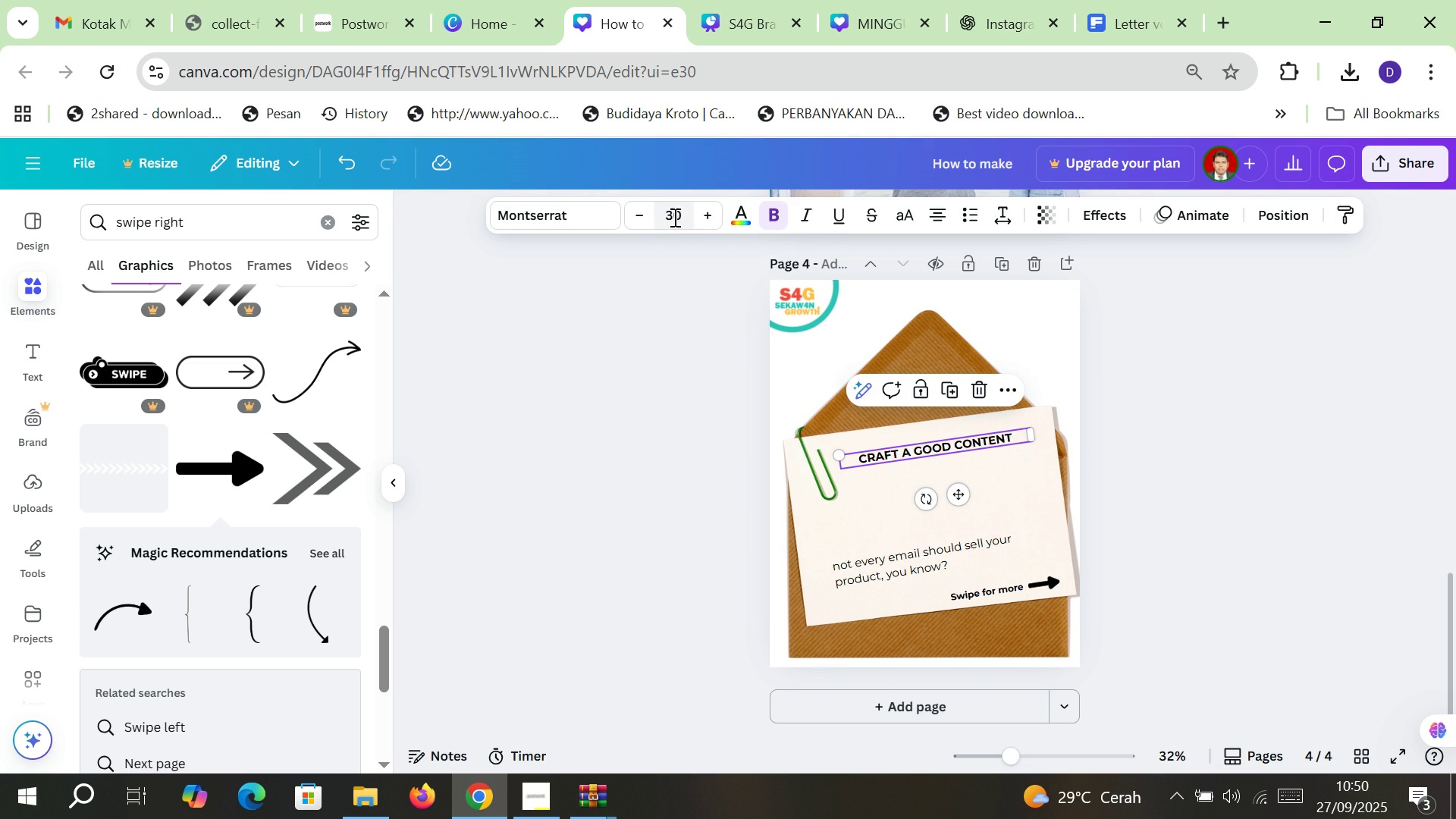 
left_click([673, 217])
 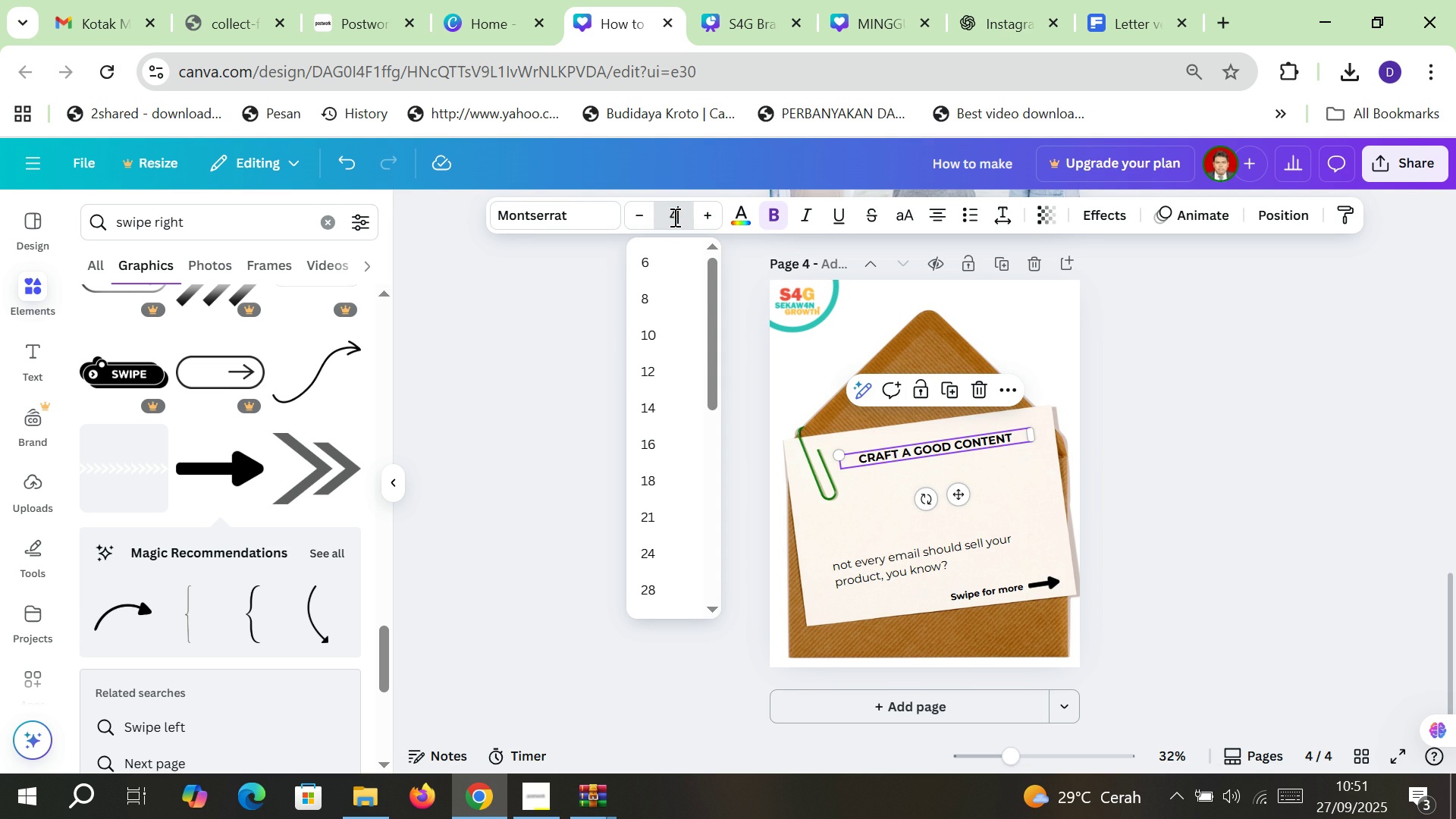 
type(40)
 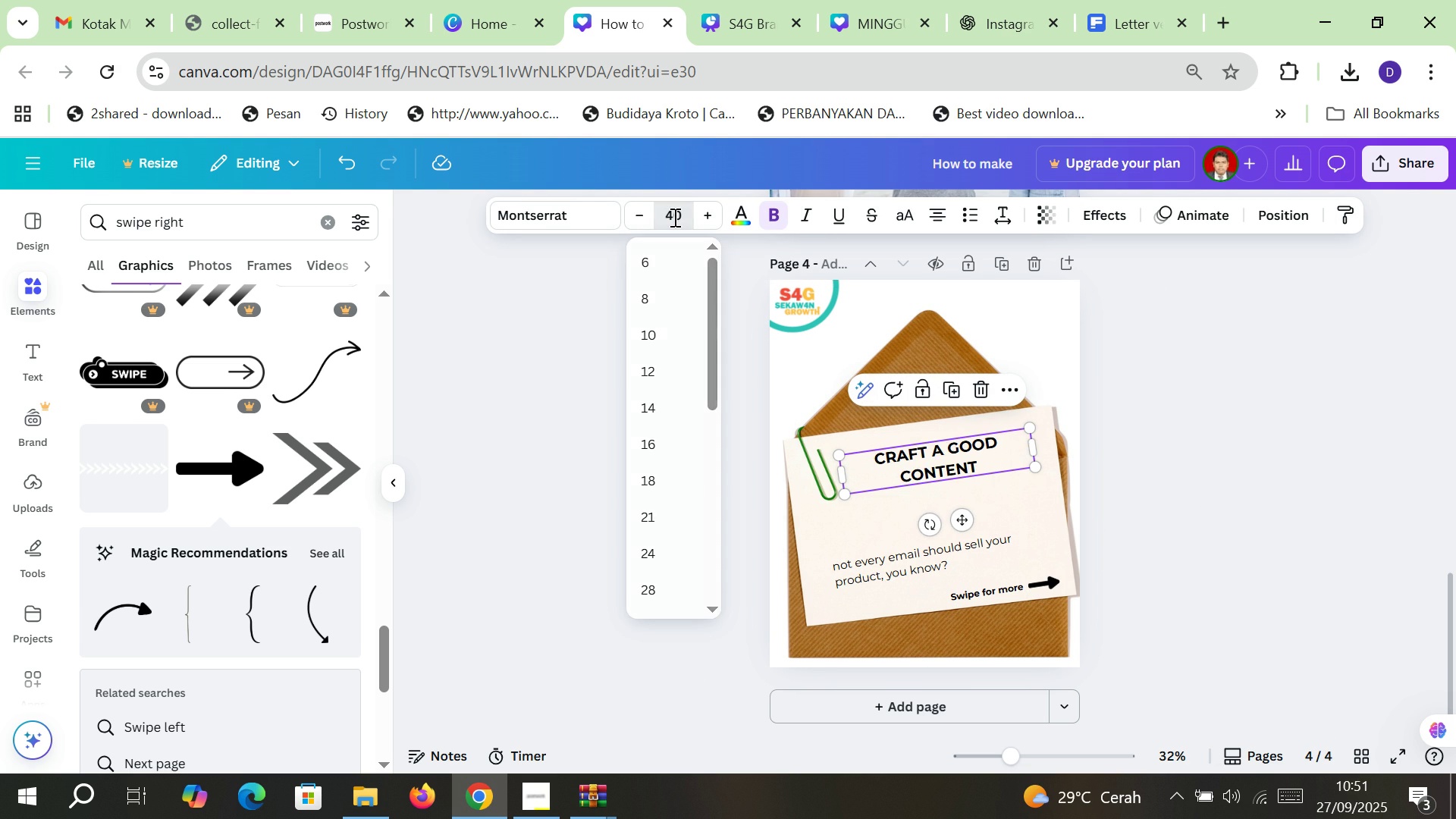 
key(Enter)
 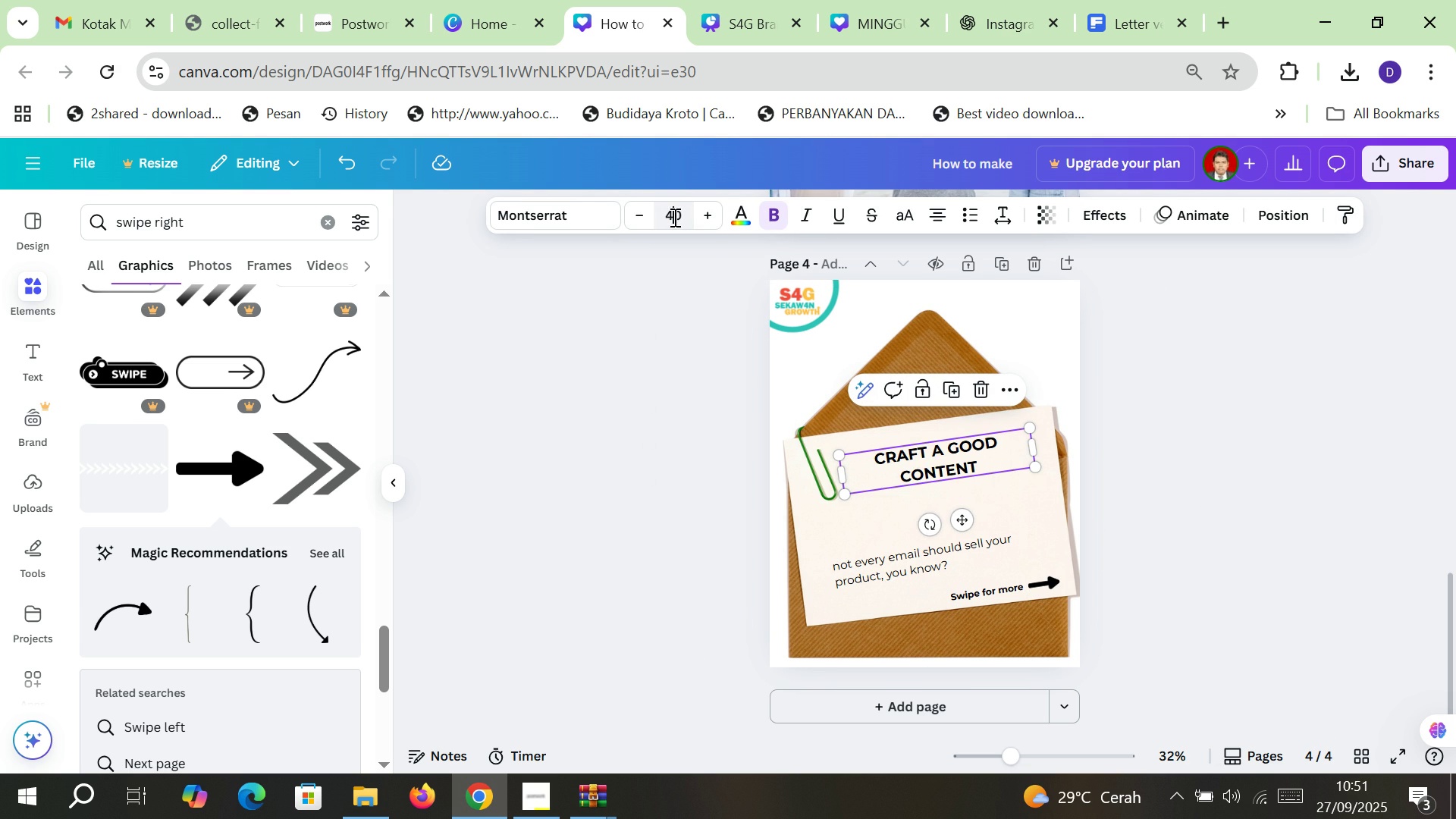 
left_click([673, 217])
 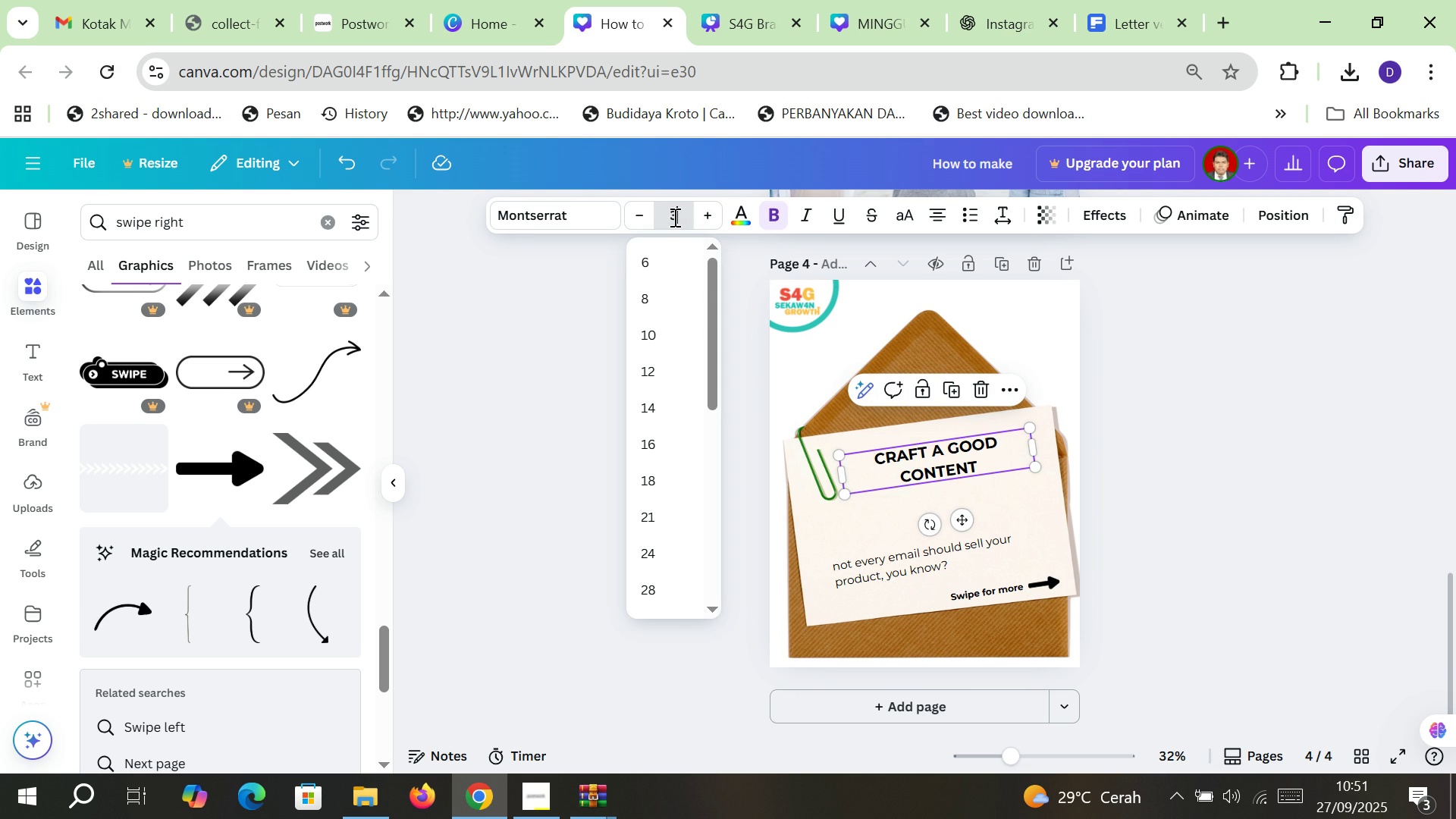 
type(35)
 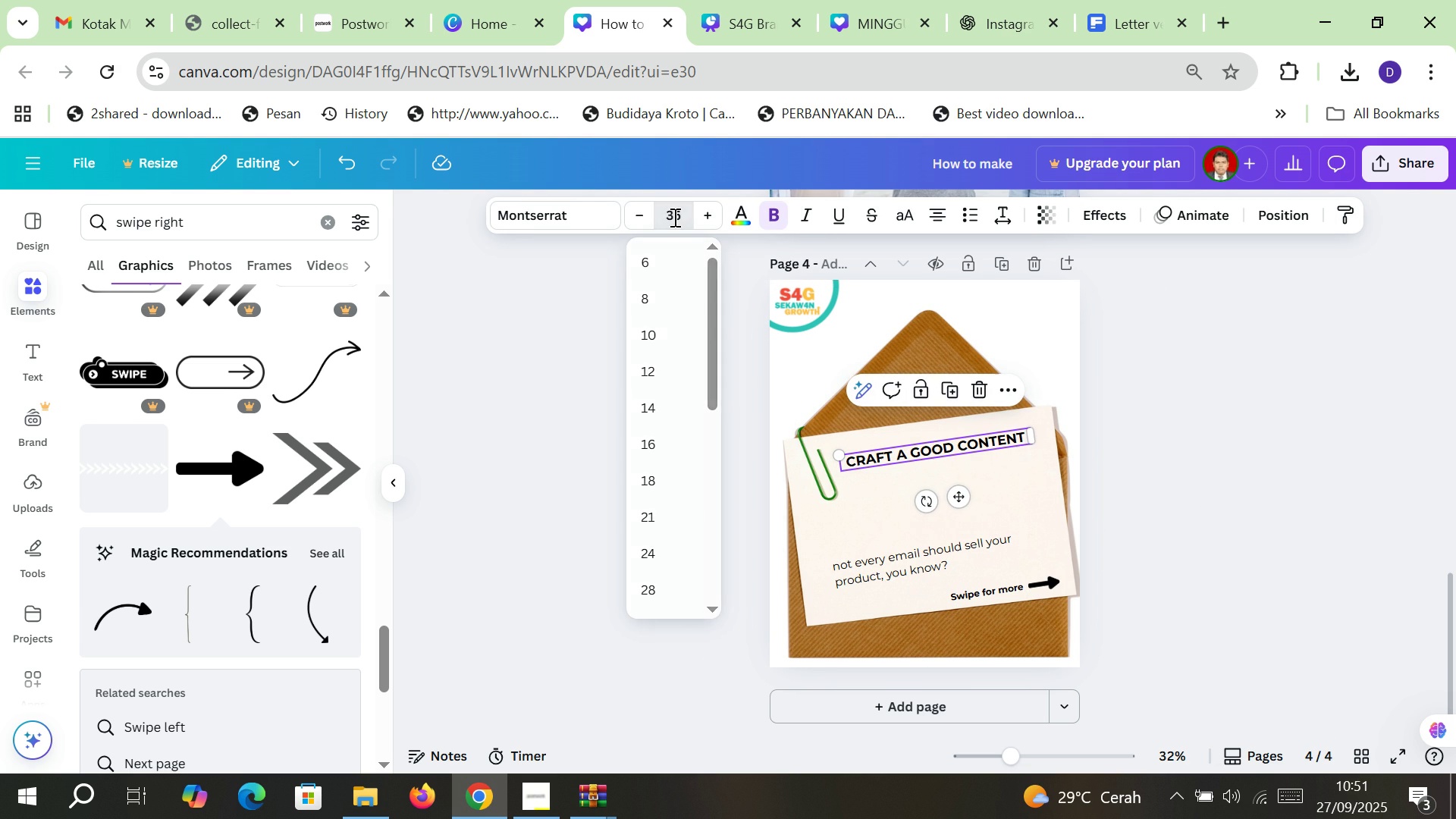 
key(Enter)
 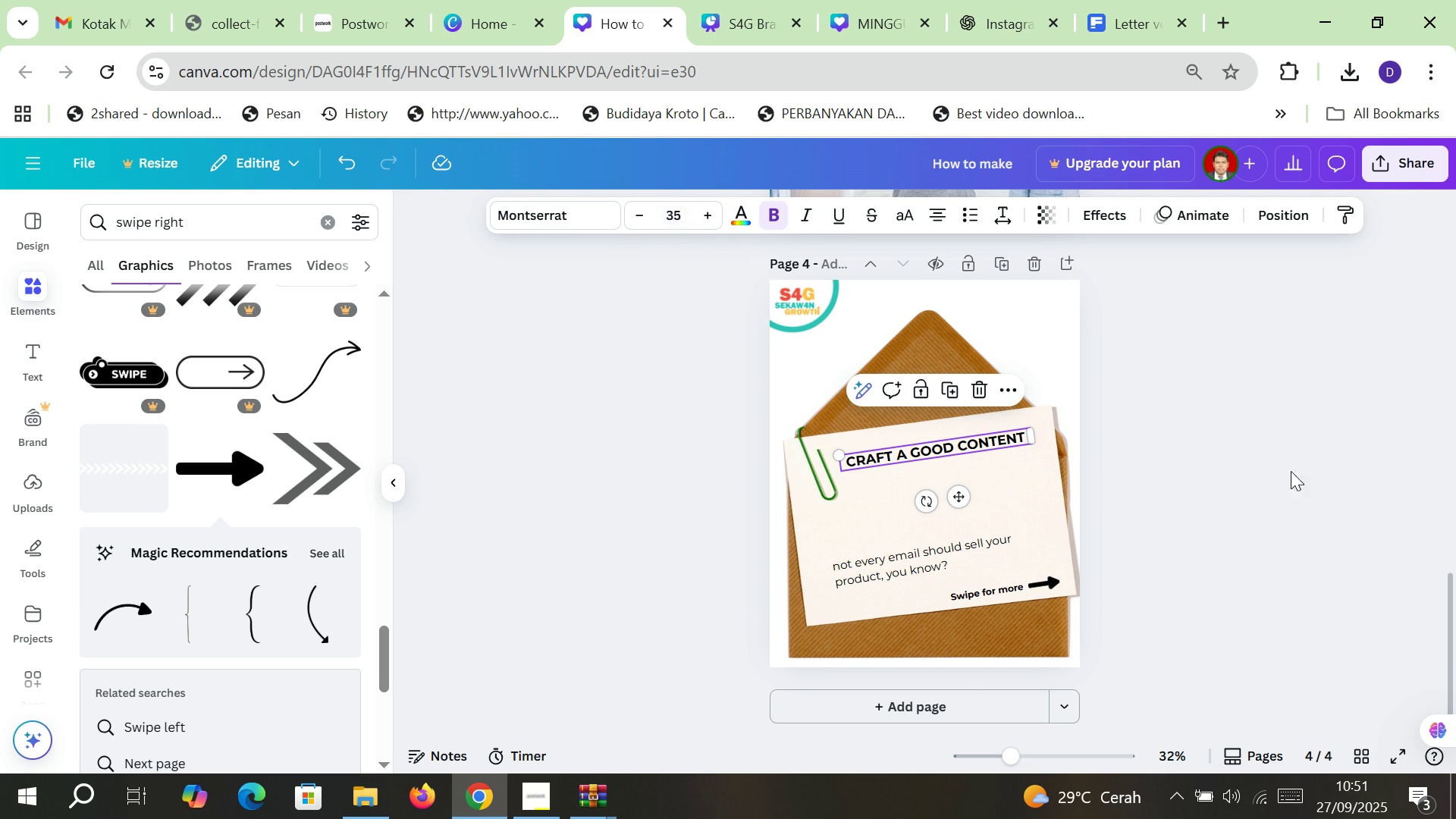 
left_click([1342, 468])
 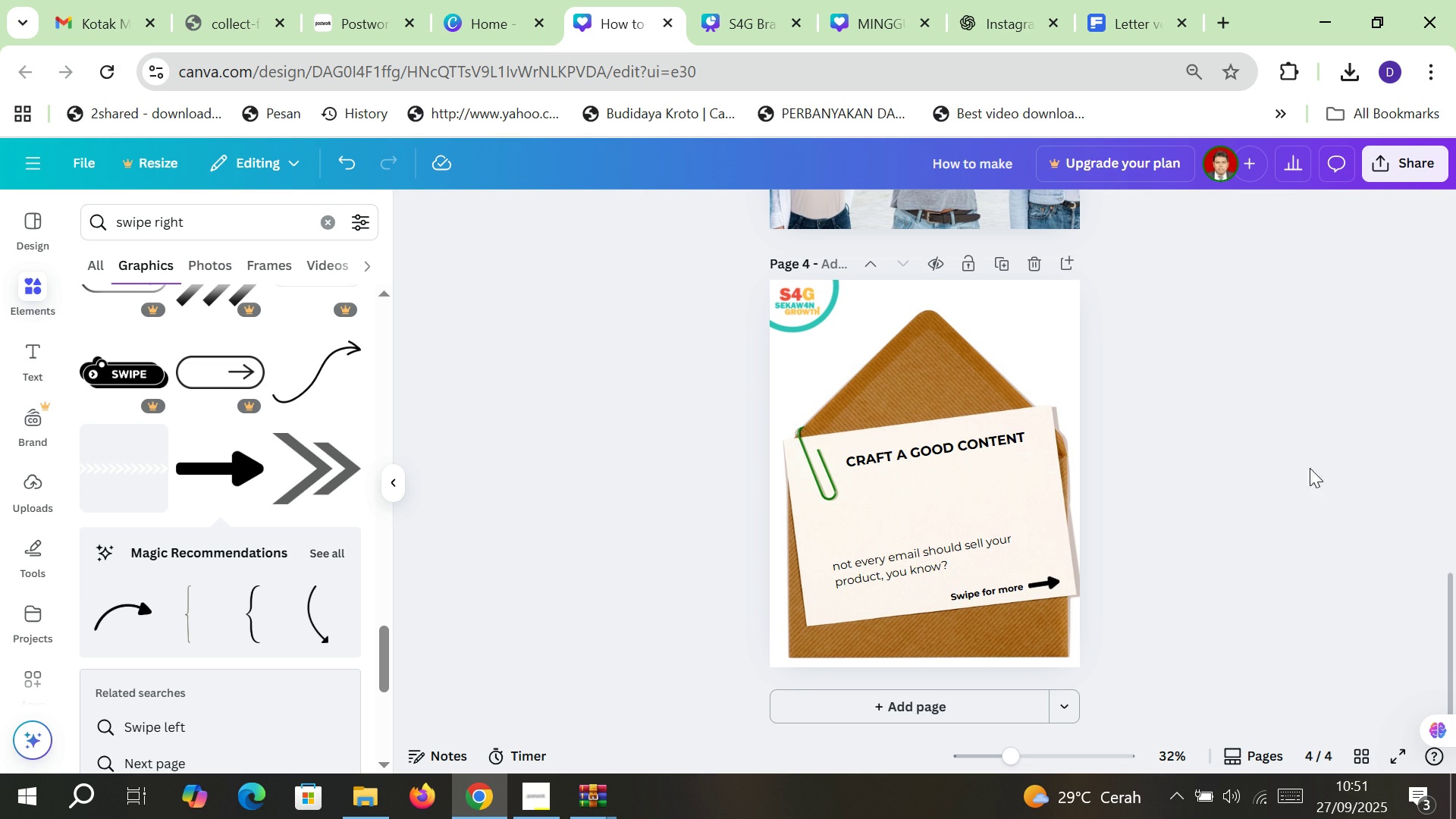 
scroll: coordinate [974, 479], scroll_direction: down, amount: 1.0
 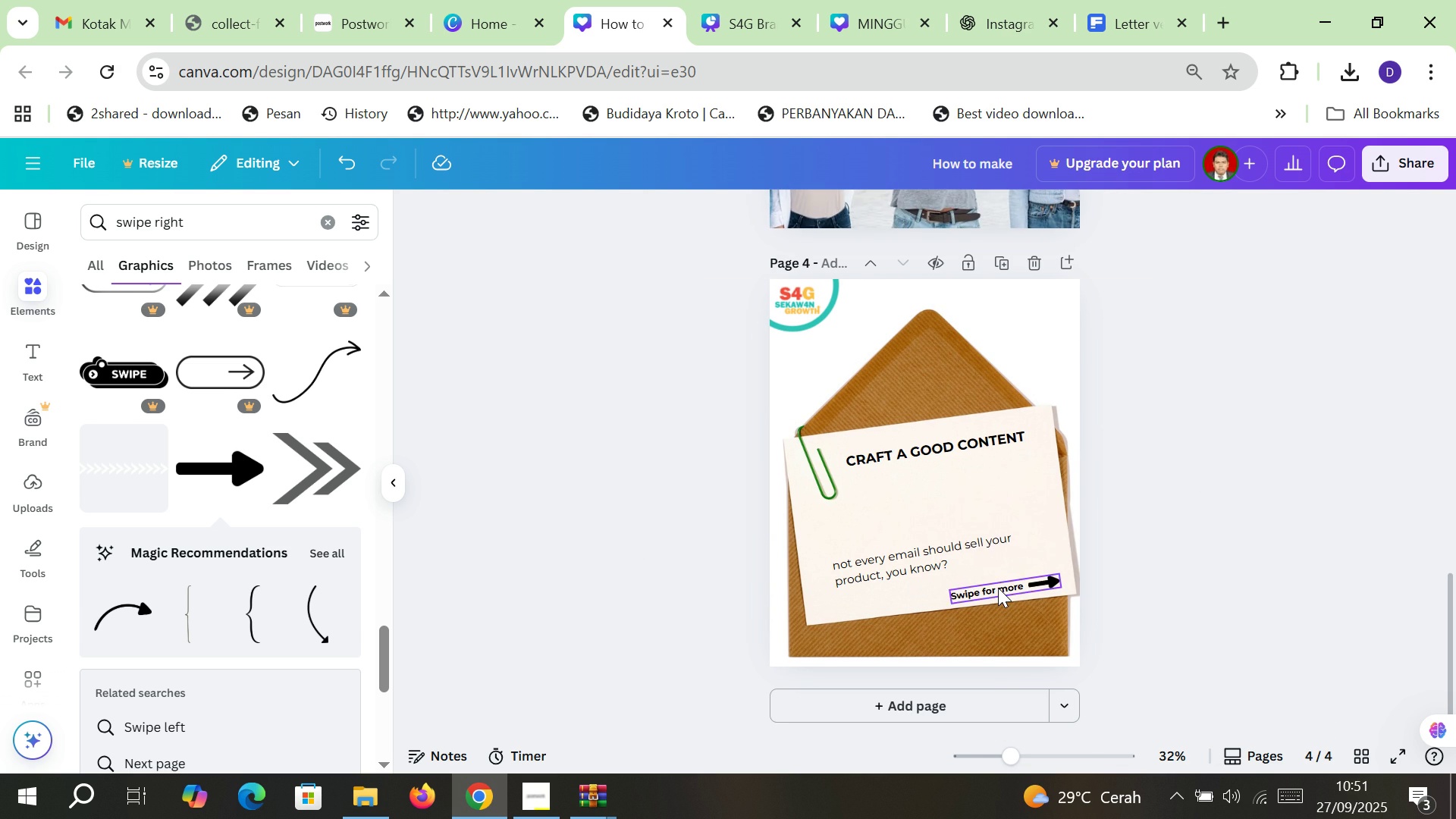 
left_click([998, 588])
 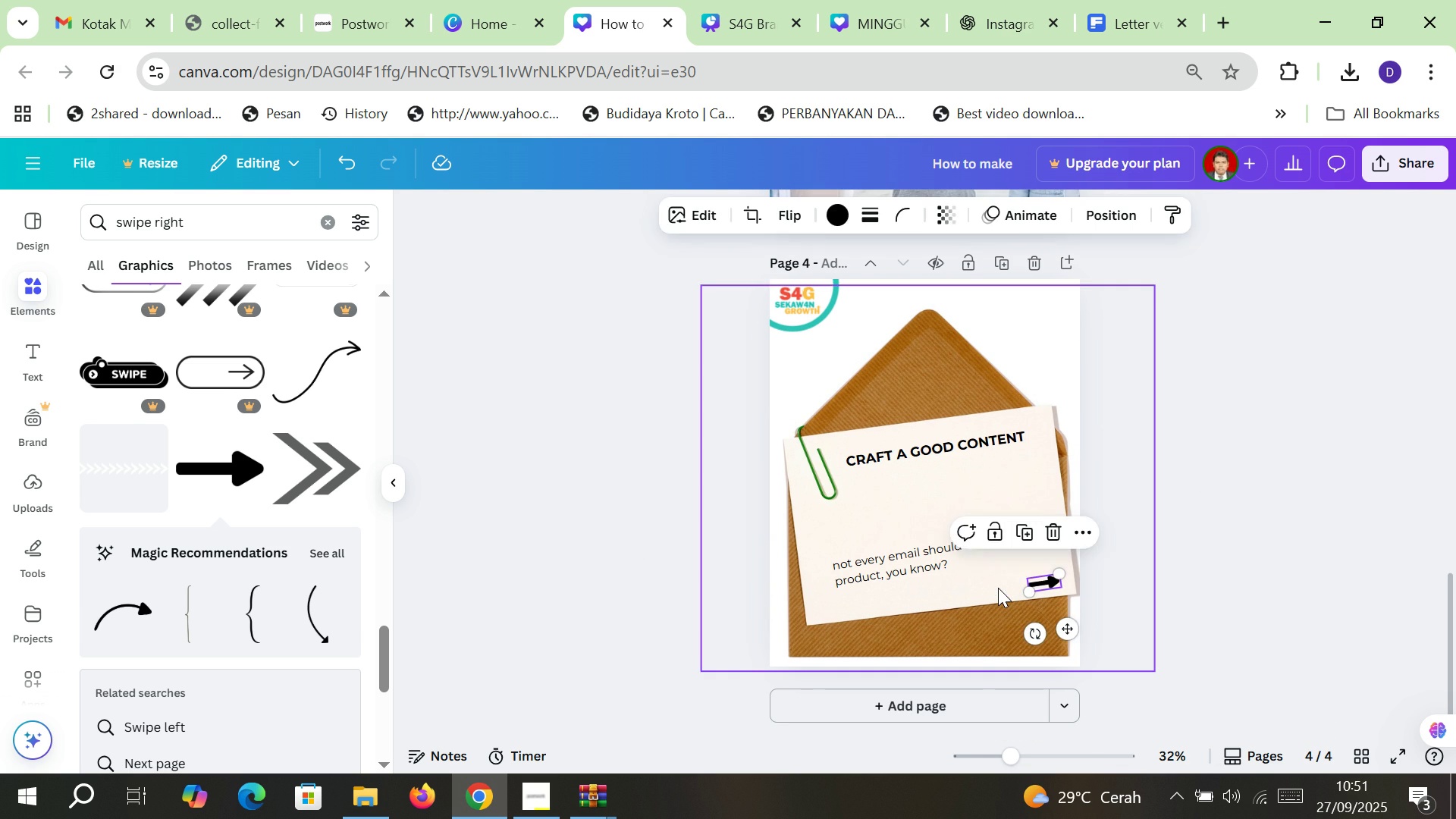 
key(Delete)
 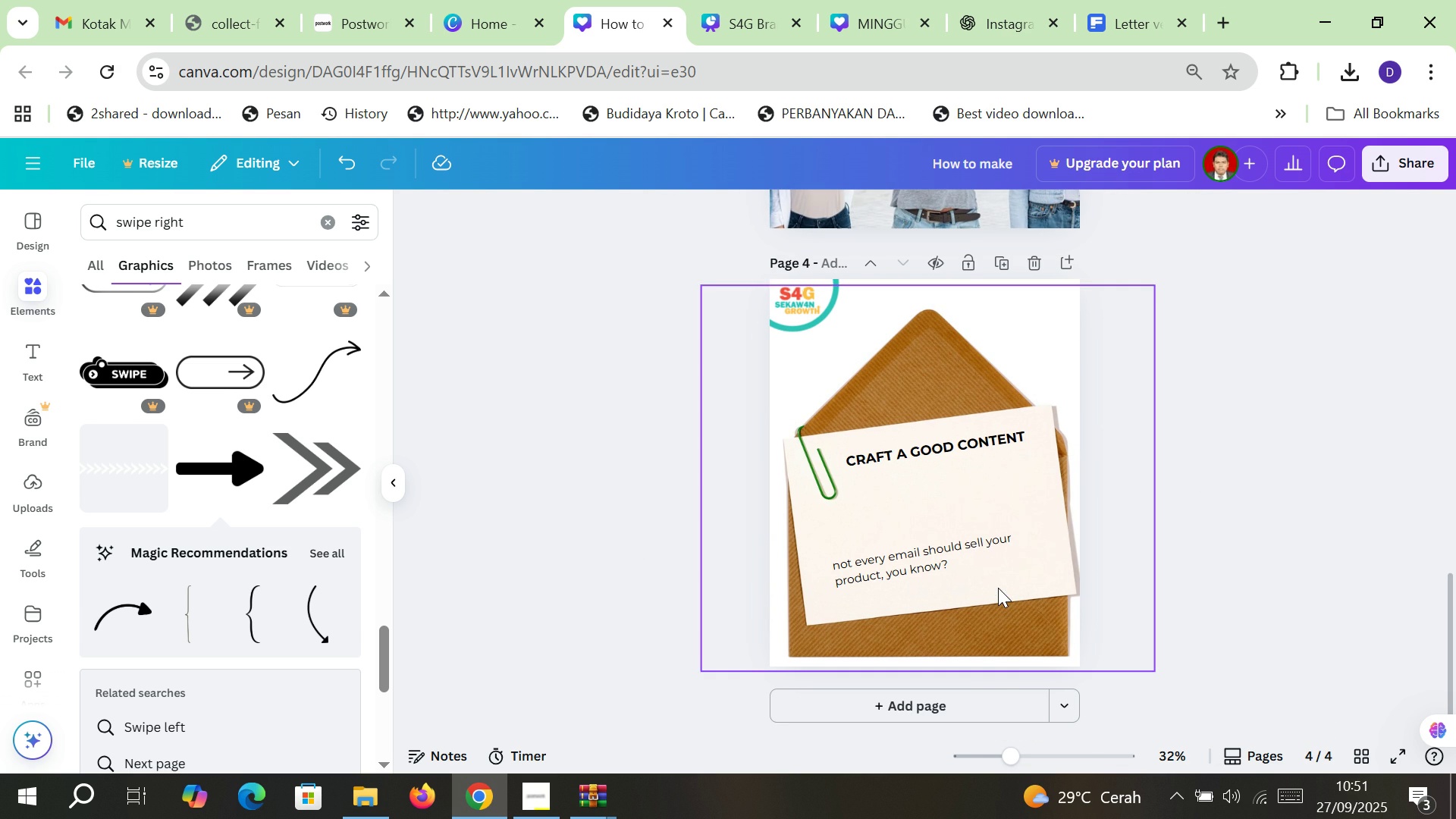 